 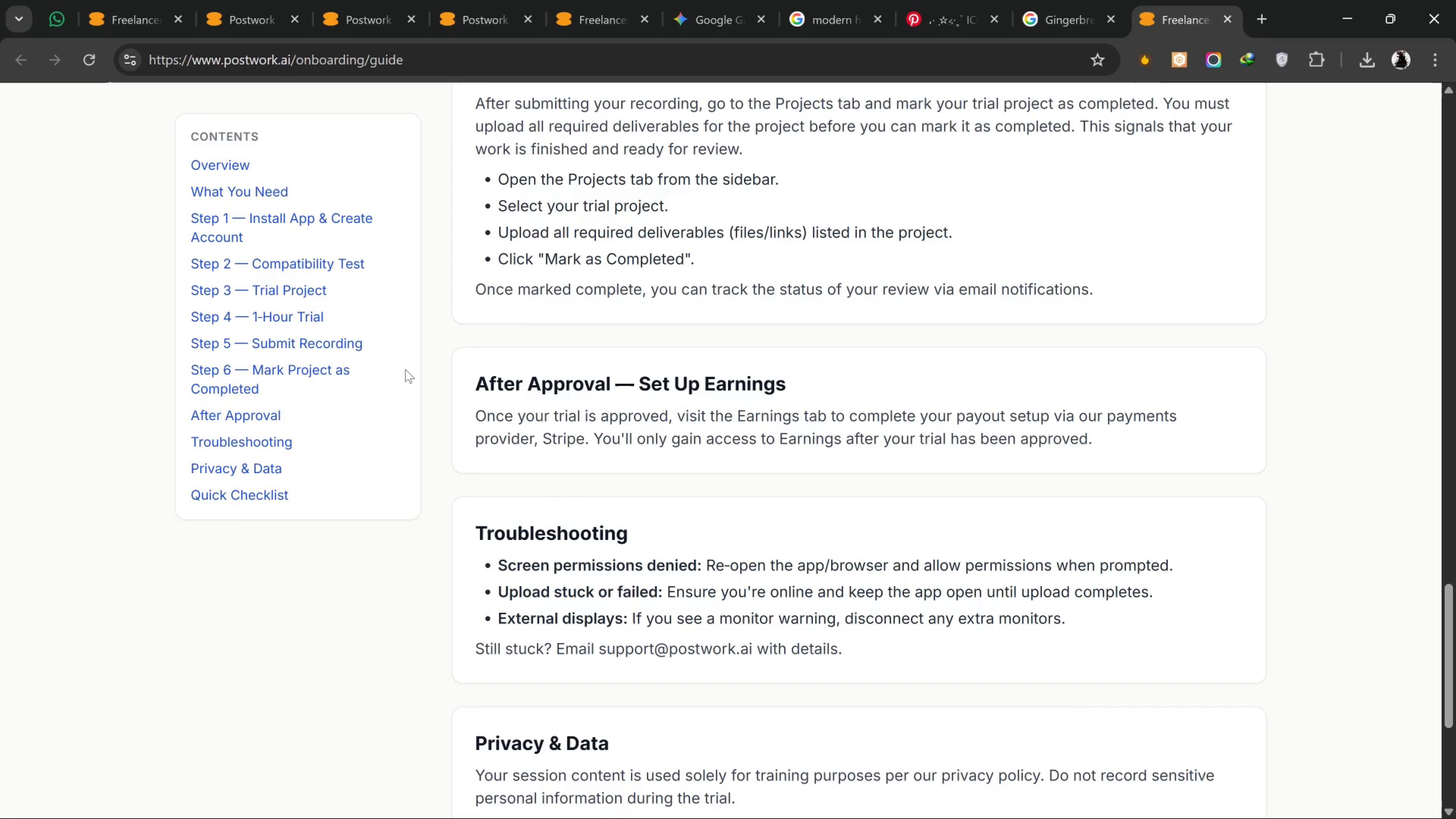 
left_click([289, 312])
 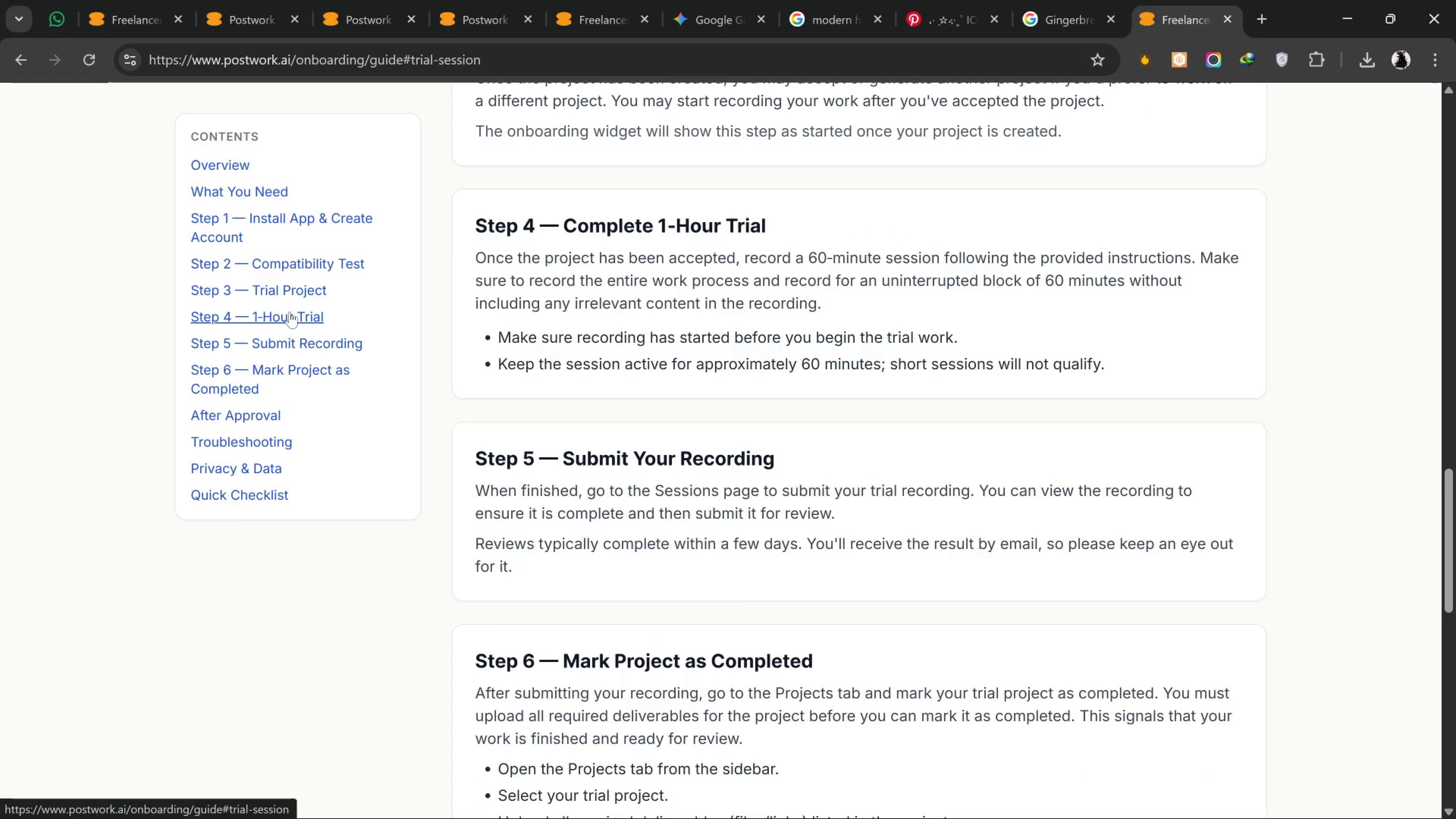 
left_click_drag(start_coordinate=[290, 312], to_coordinate=[292, 312])
 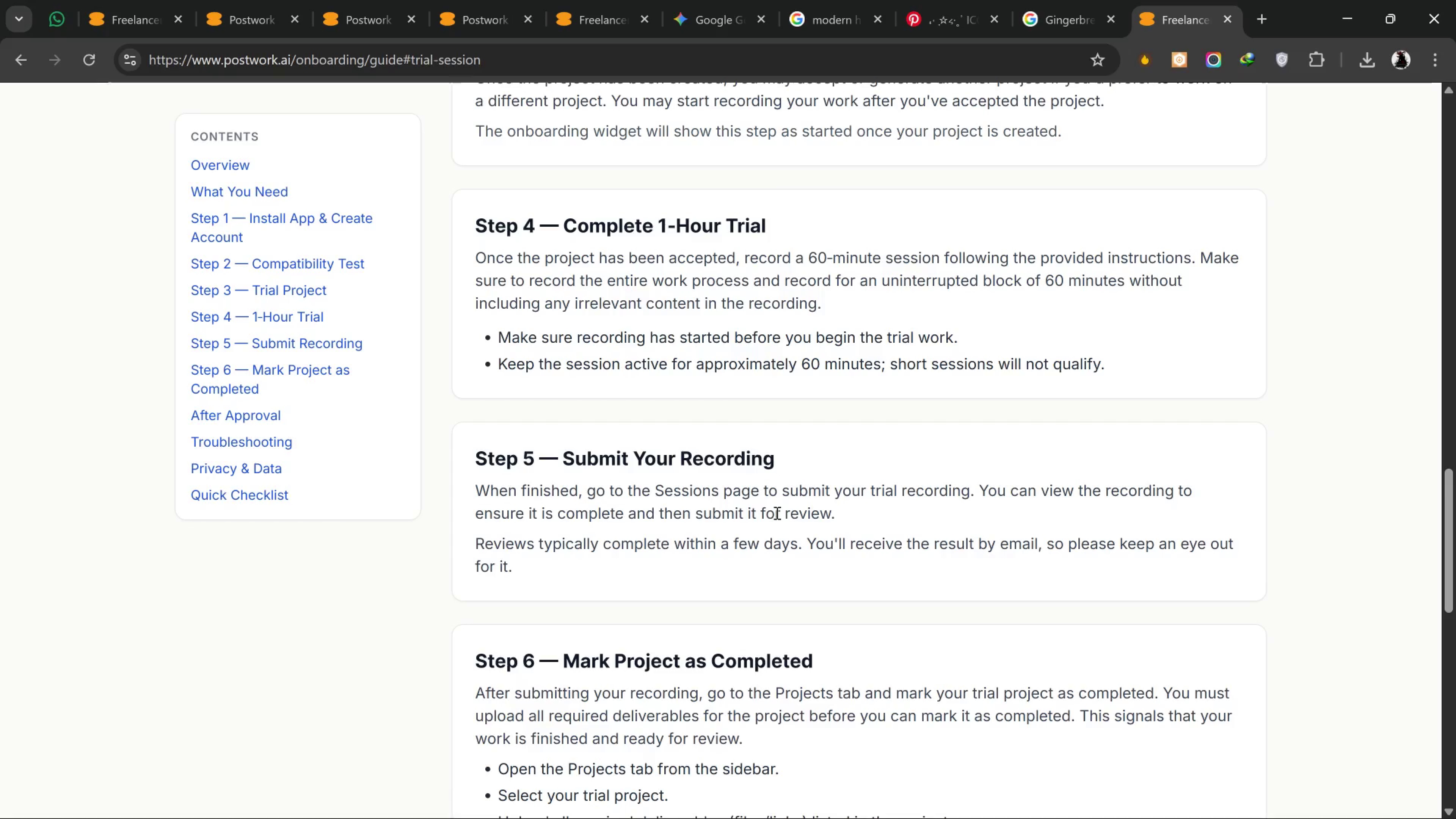 
wait(22.71)
 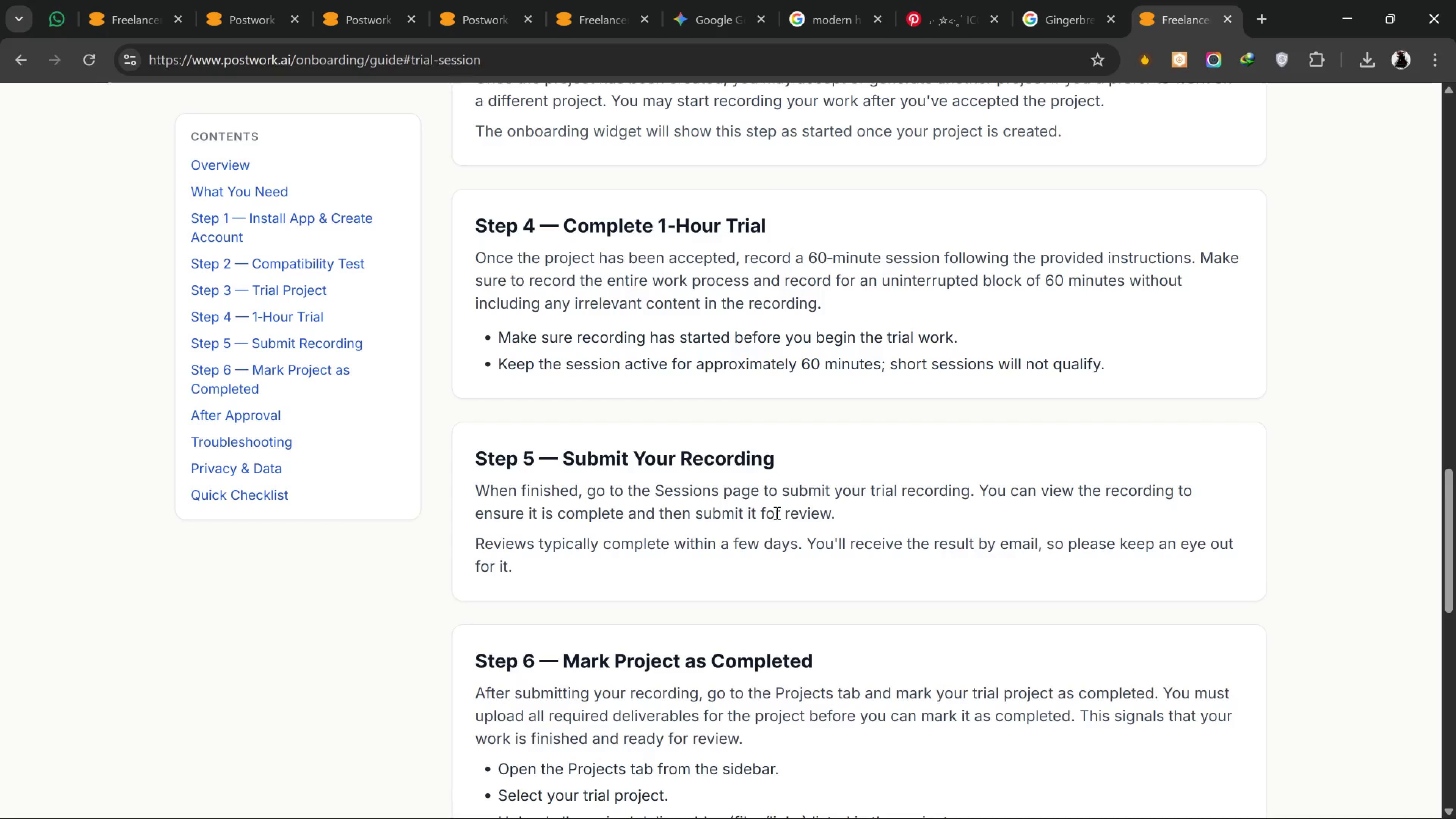 
scroll: coordinate [667, 427], scroll_direction: down, amount: 2.0
 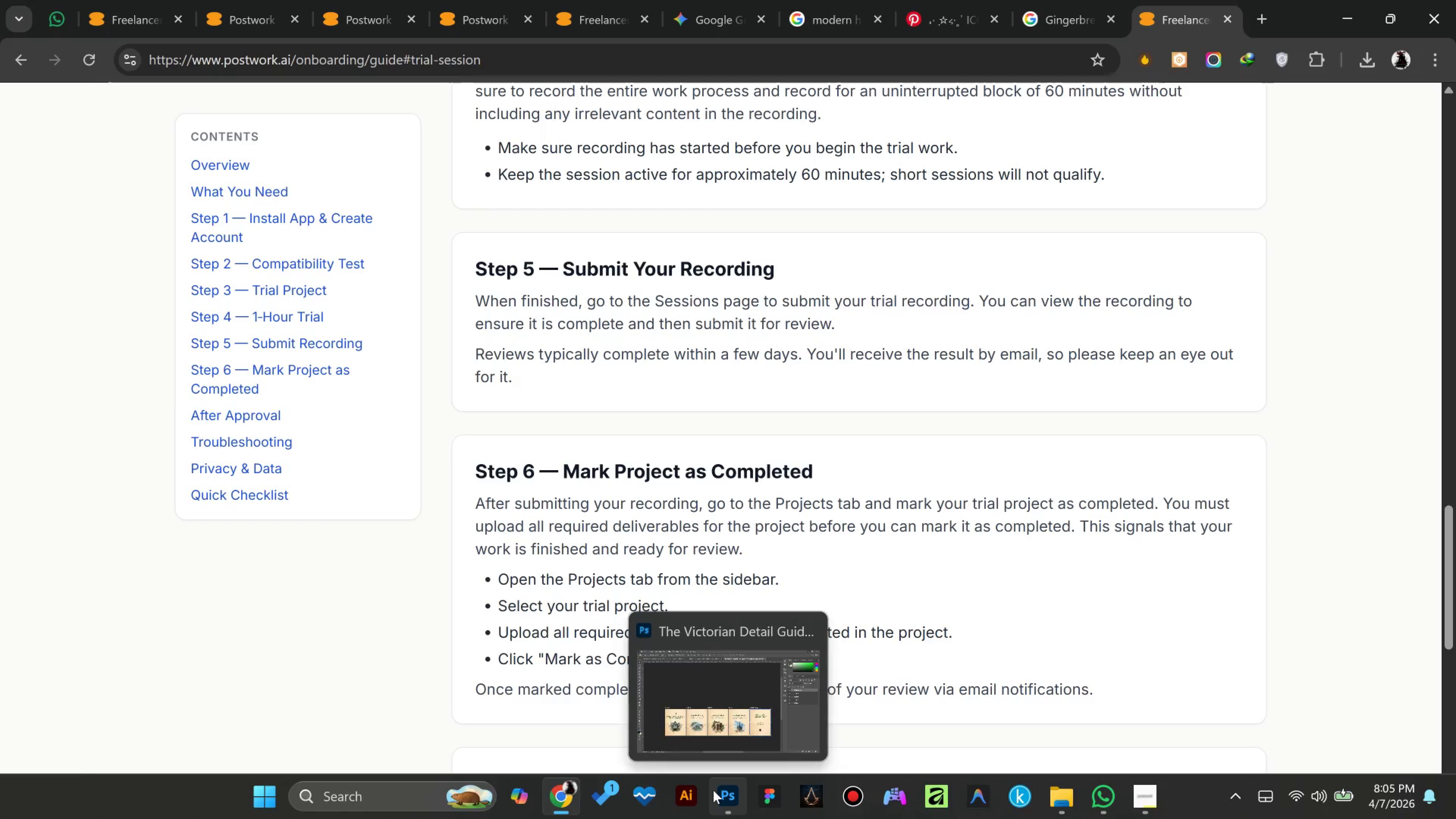 
wait(36.72)
 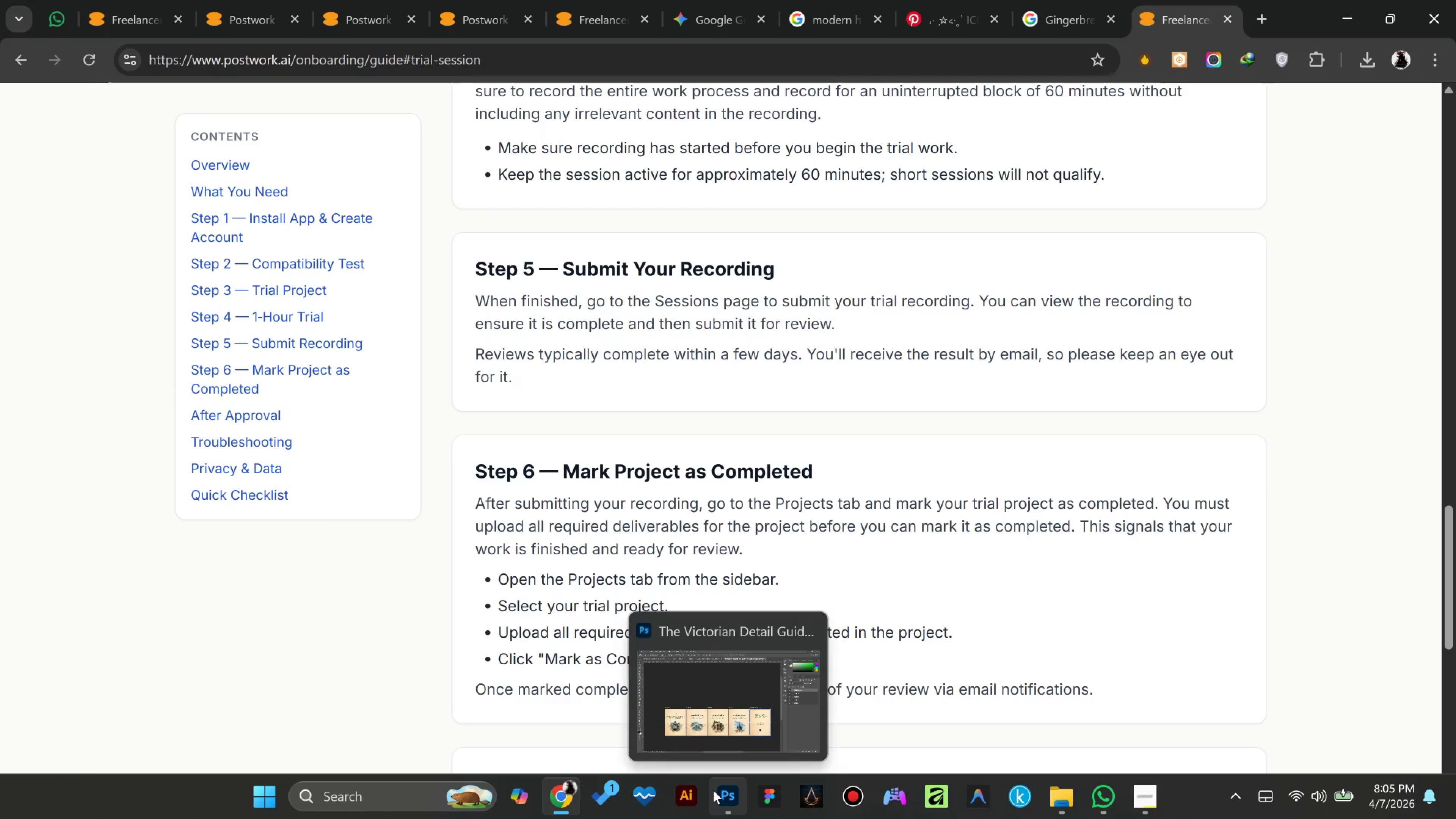 
left_click([717, 790])
 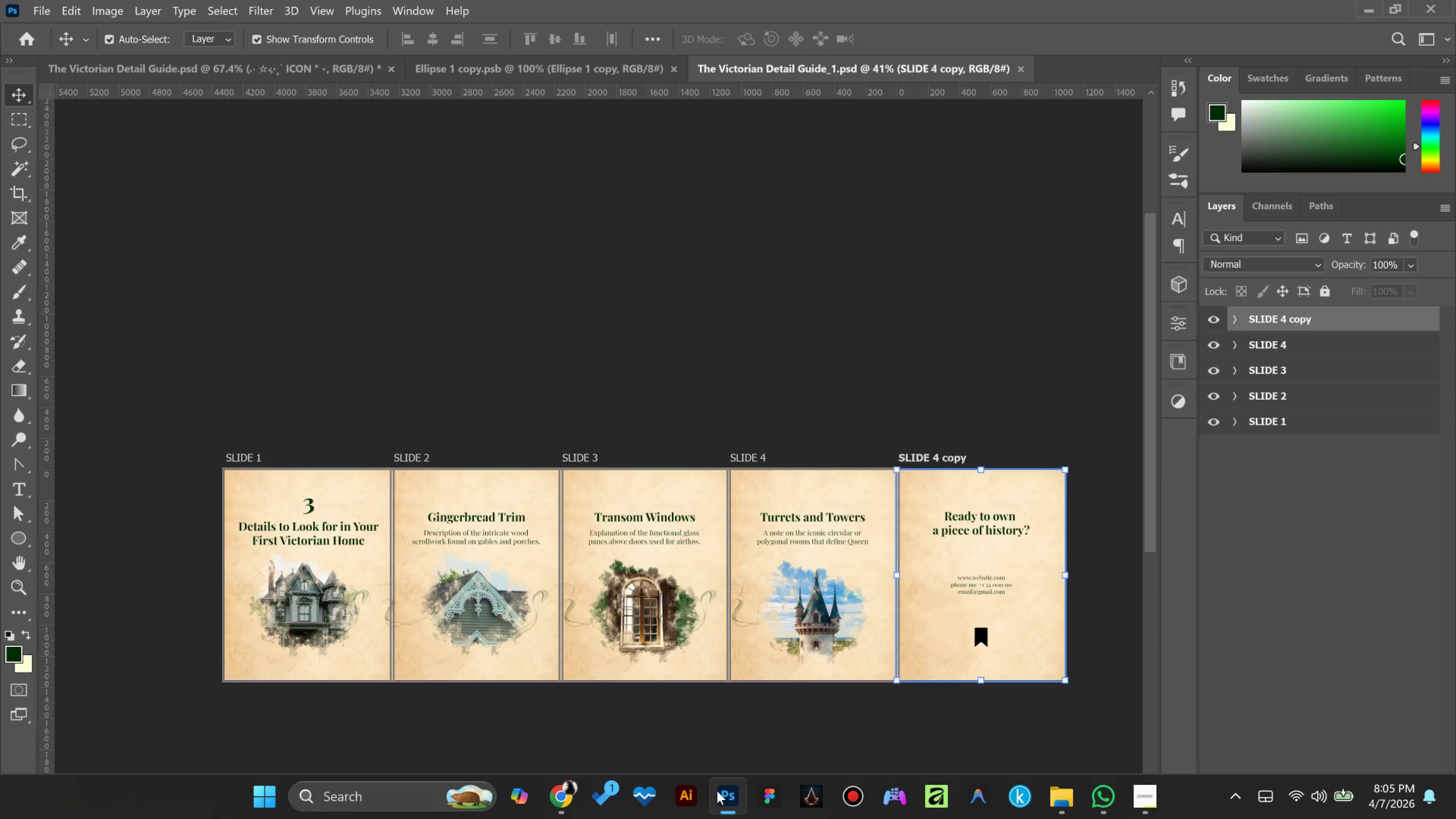 
wait(5.23)
 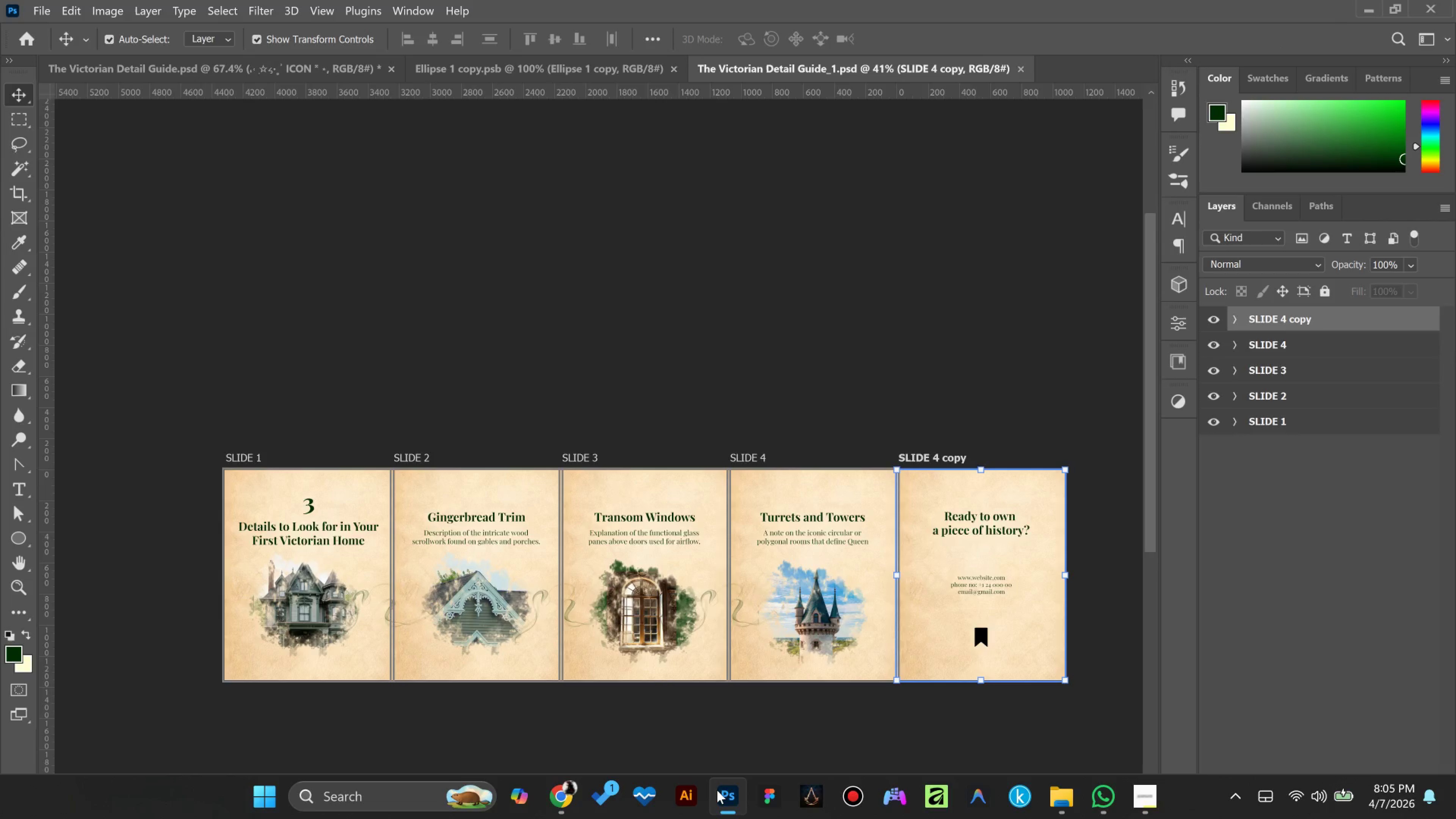 
left_click([715, 791])
 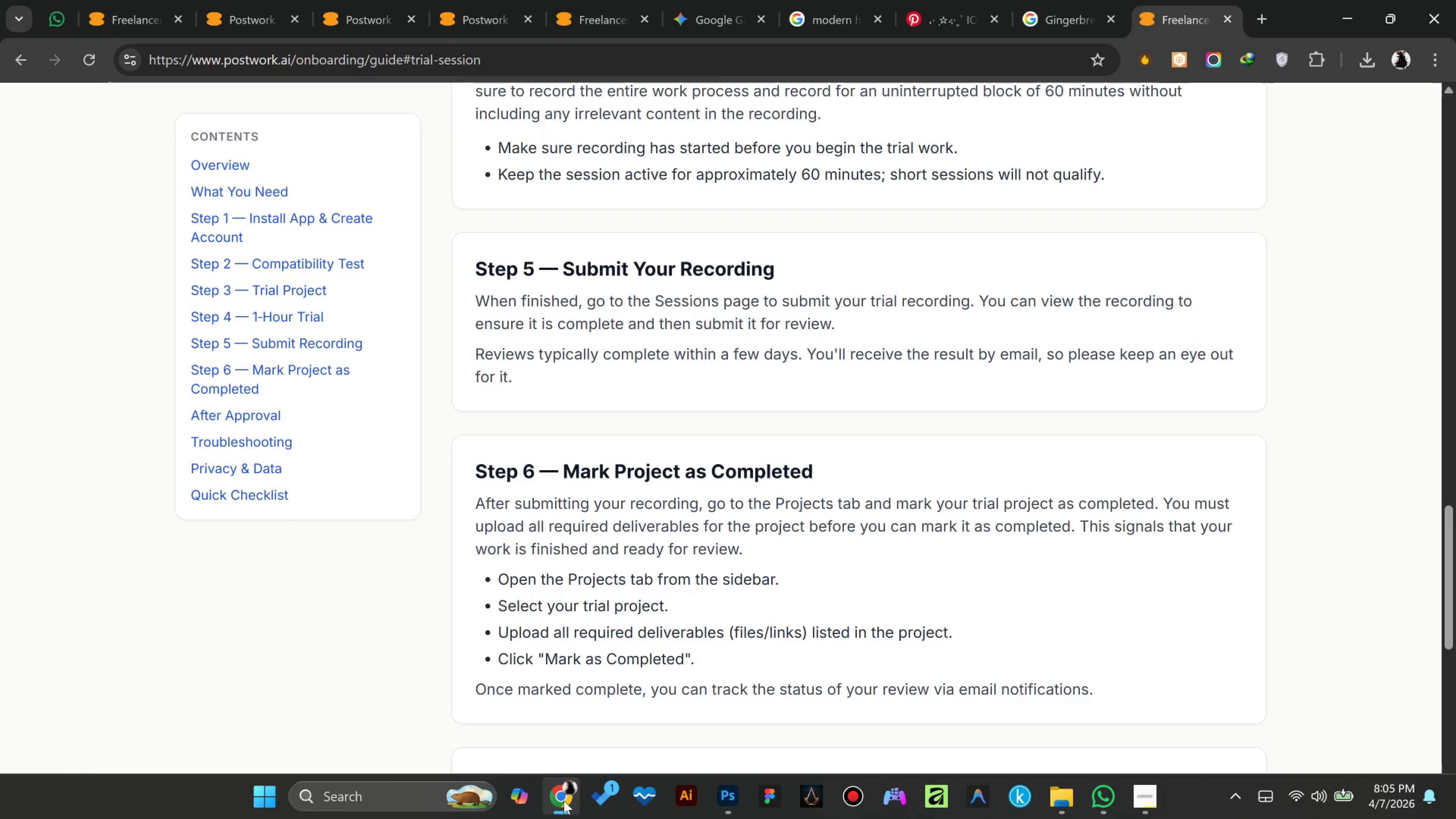 
left_click([562, 801])